 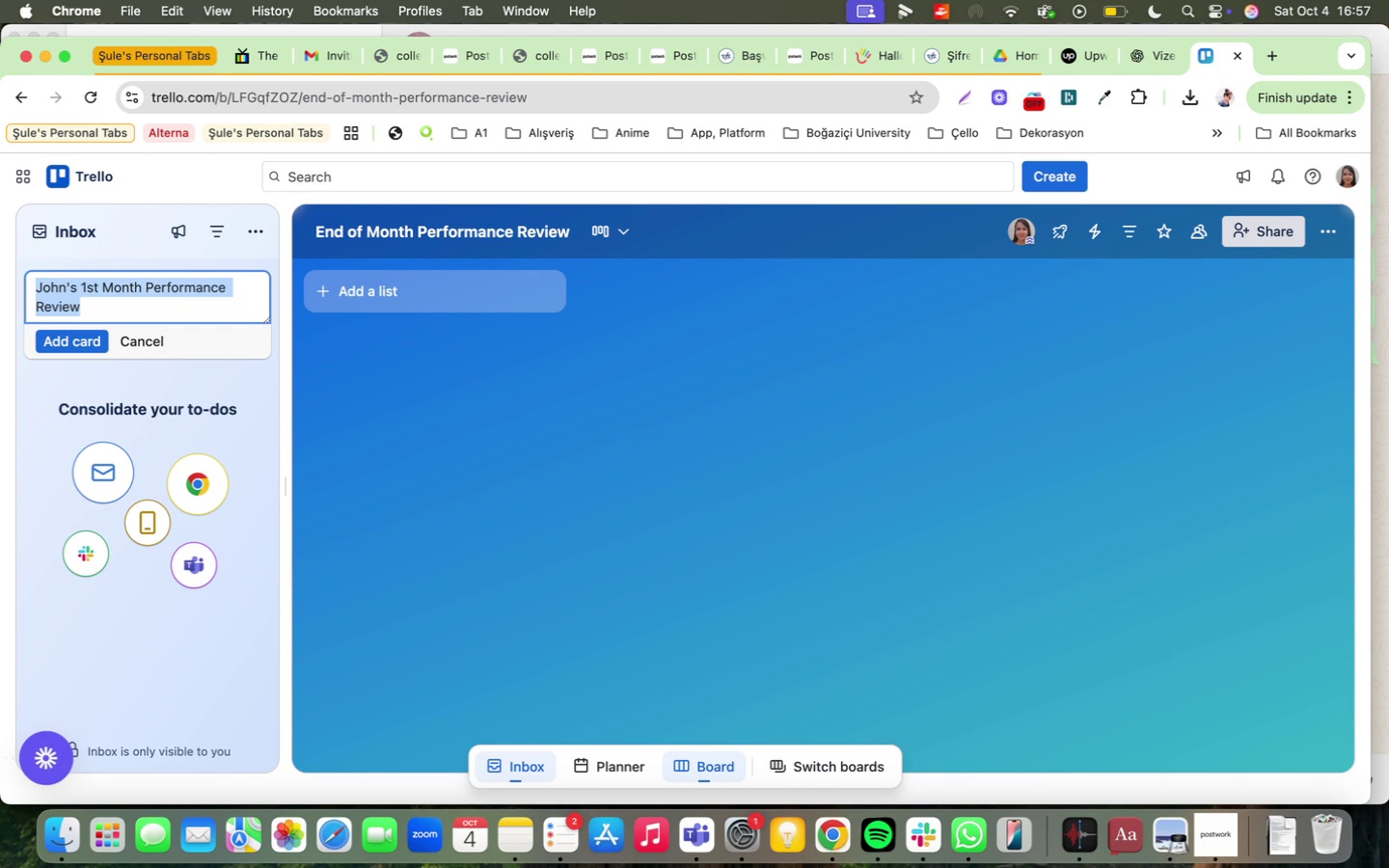 
key(Meta+C)
 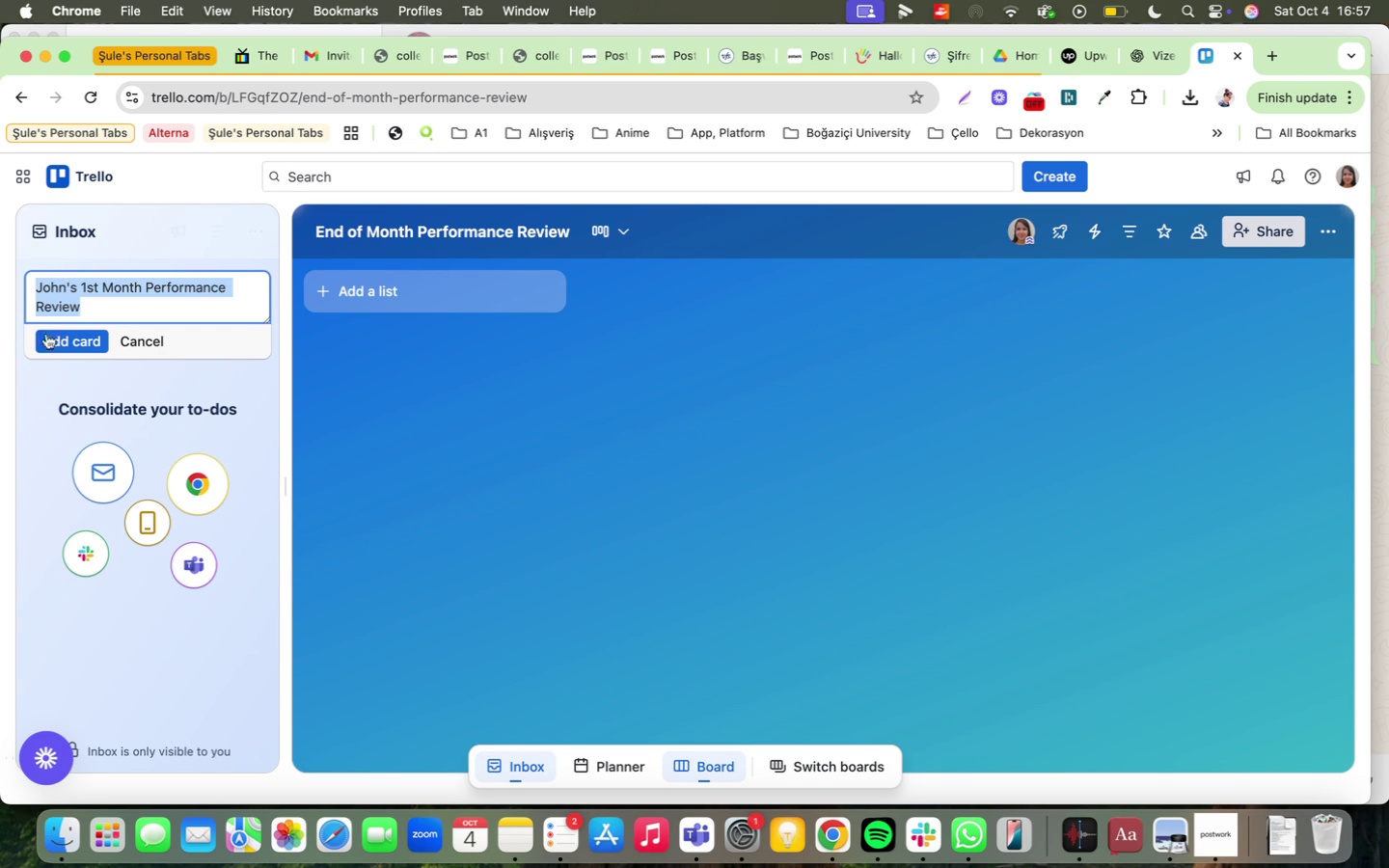 
left_click([61, 338])
 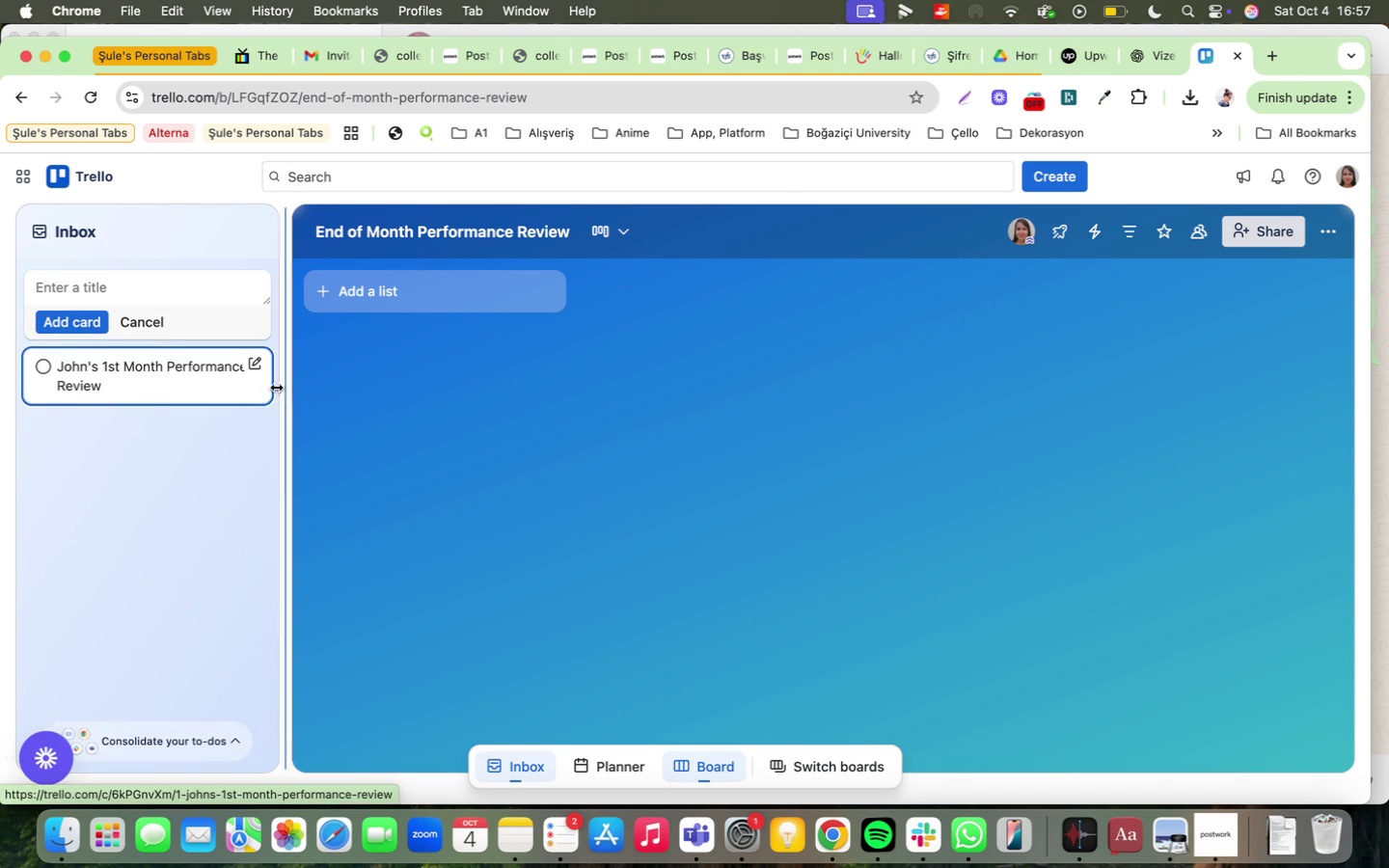 
left_click([251, 366])
 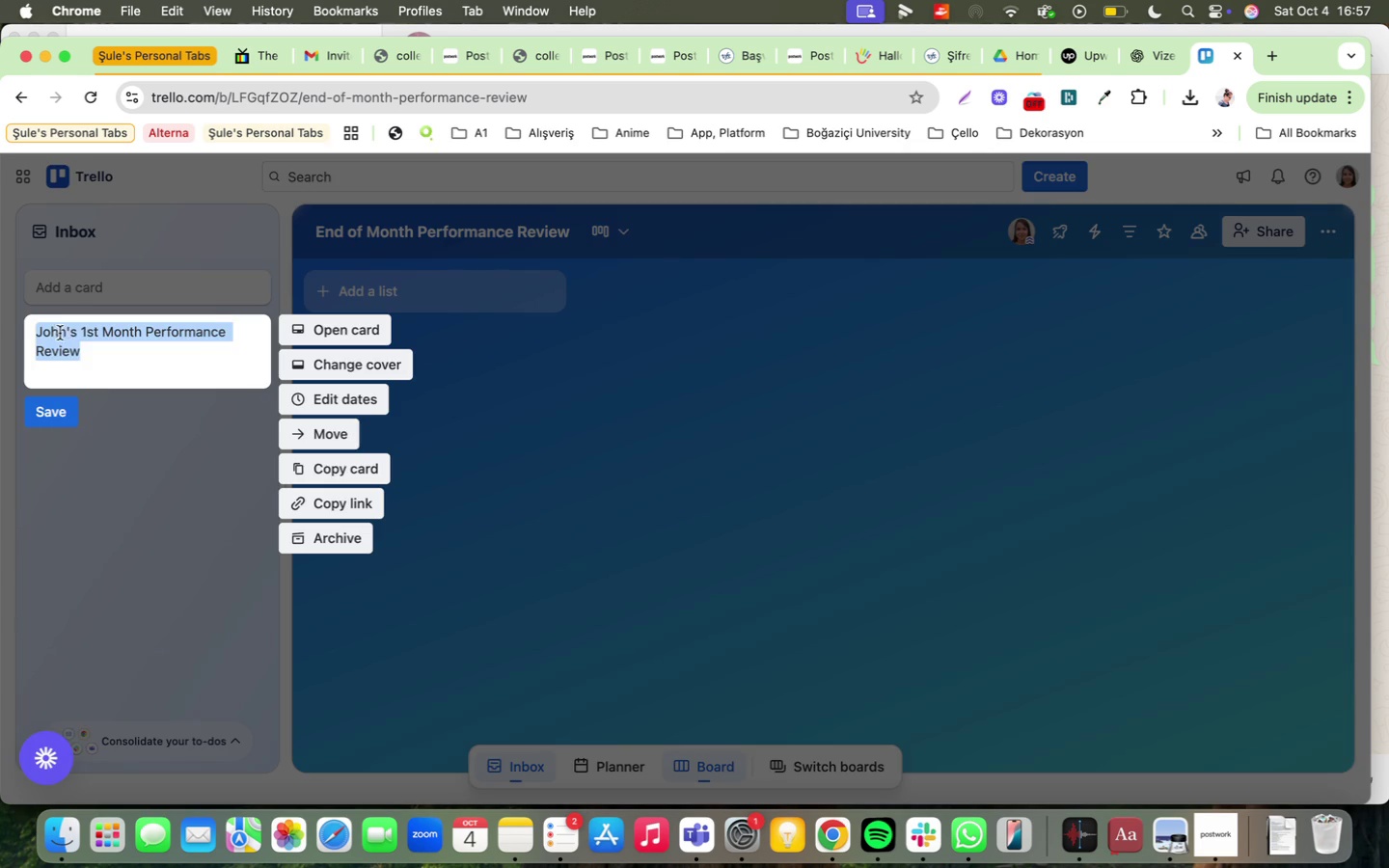 
left_click([59, 333])